 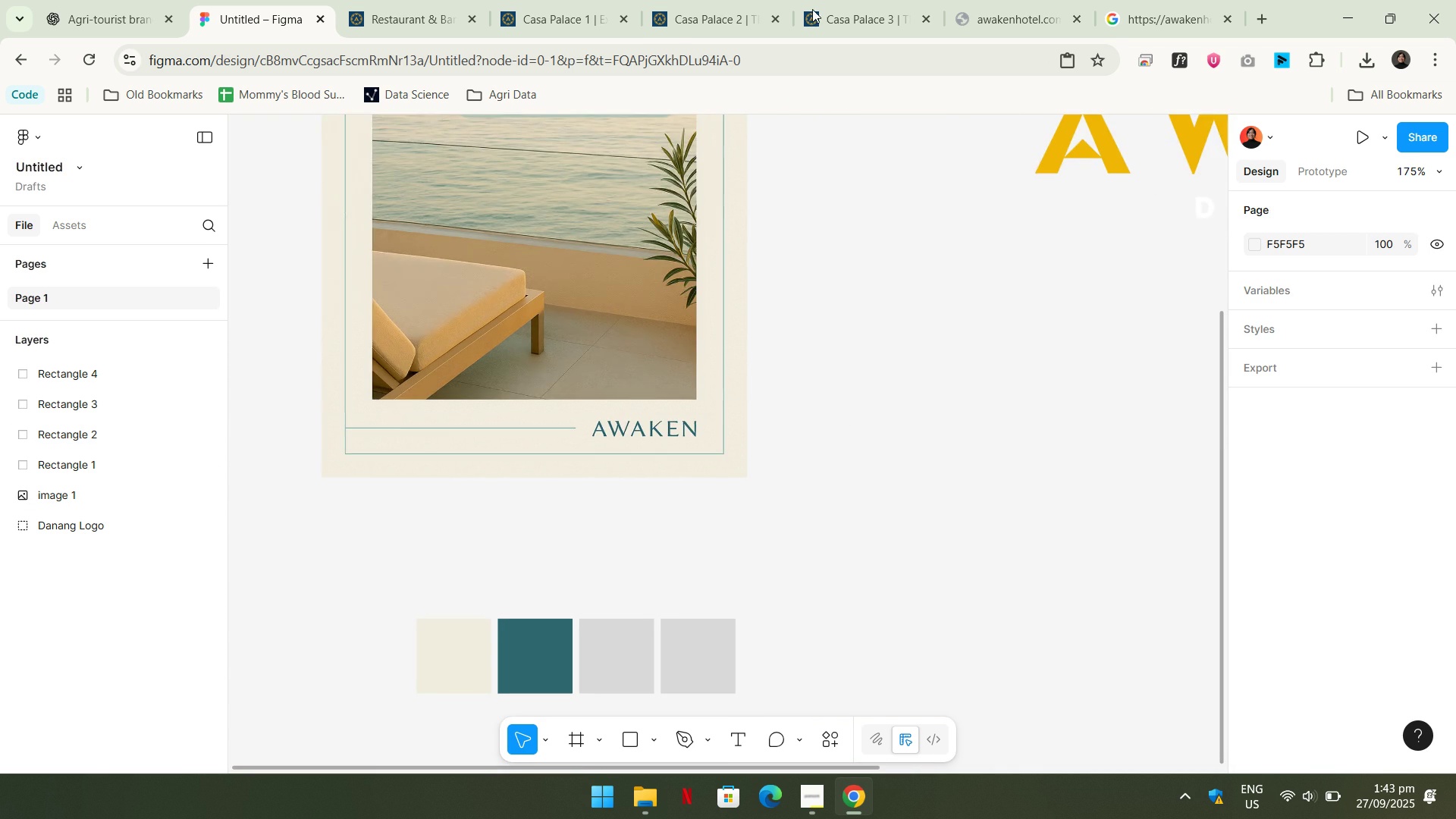 
left_click([787, 0])
 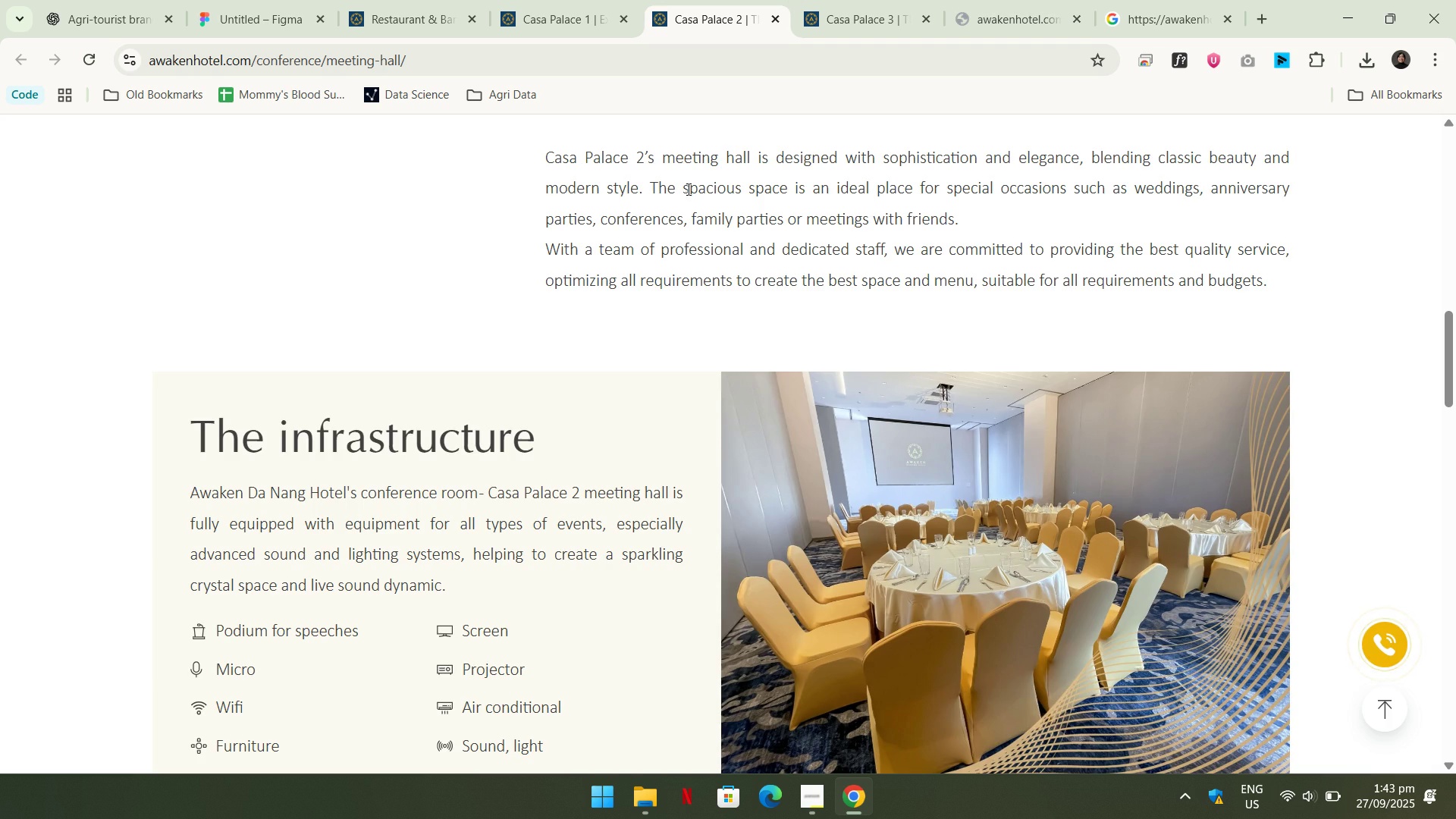 
scroll: coordinate [794, 334], scroll_direction: up, amount: 20.0
 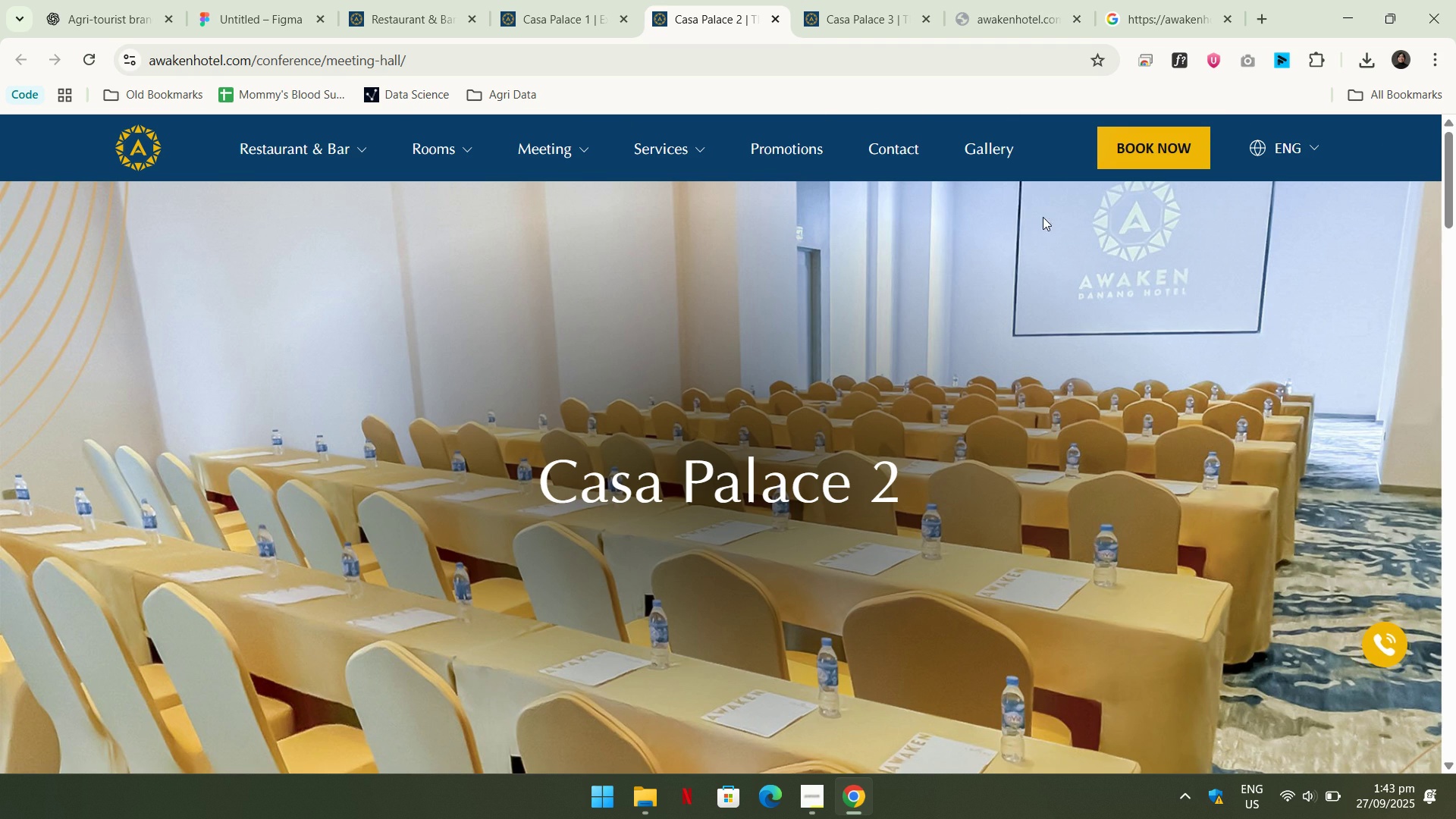 
right_click([1075, 155])
 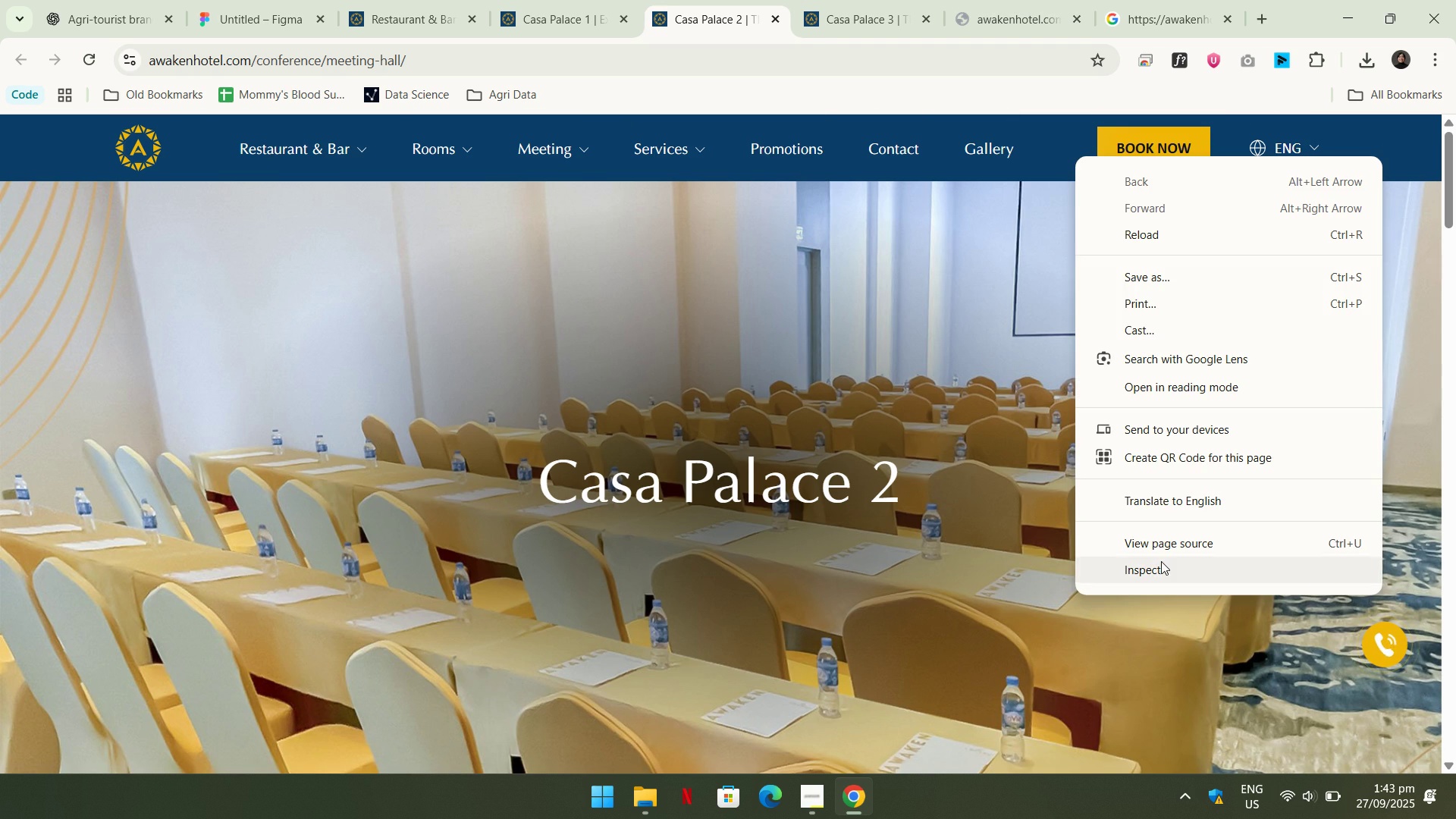 
left_click([1160, 562])
 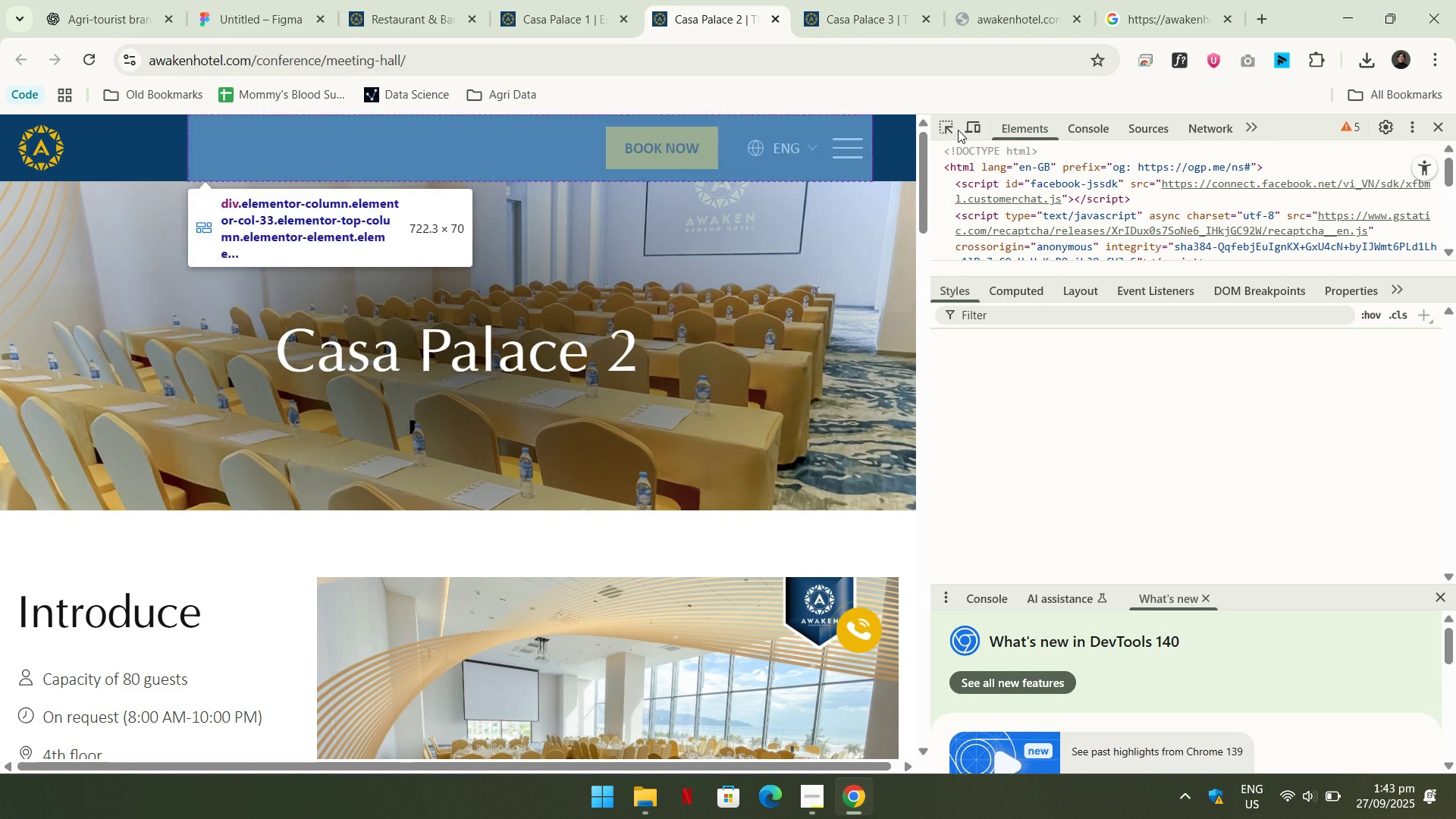 
left_click([956, 128])
 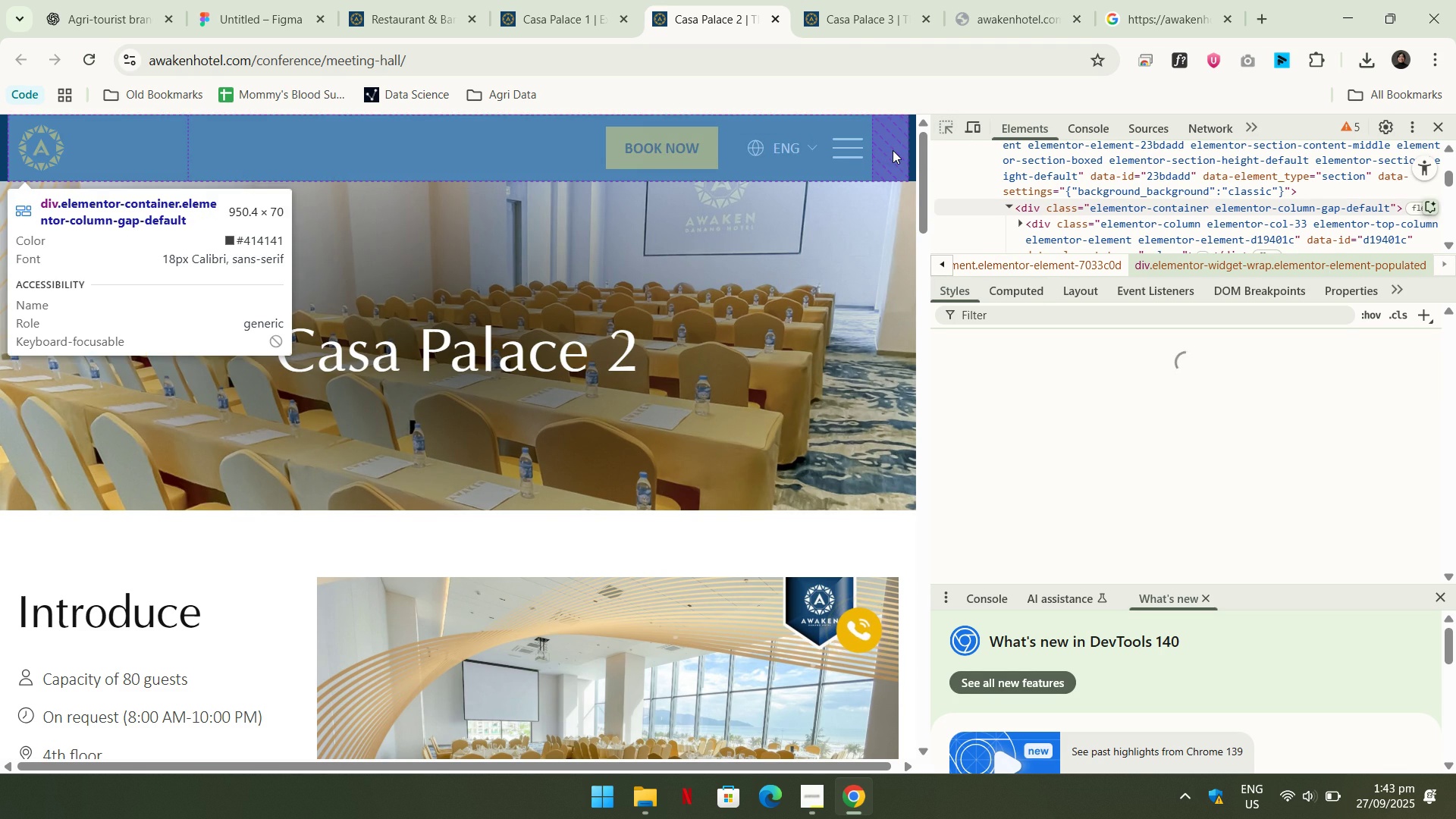 
left_click([893, 150])
 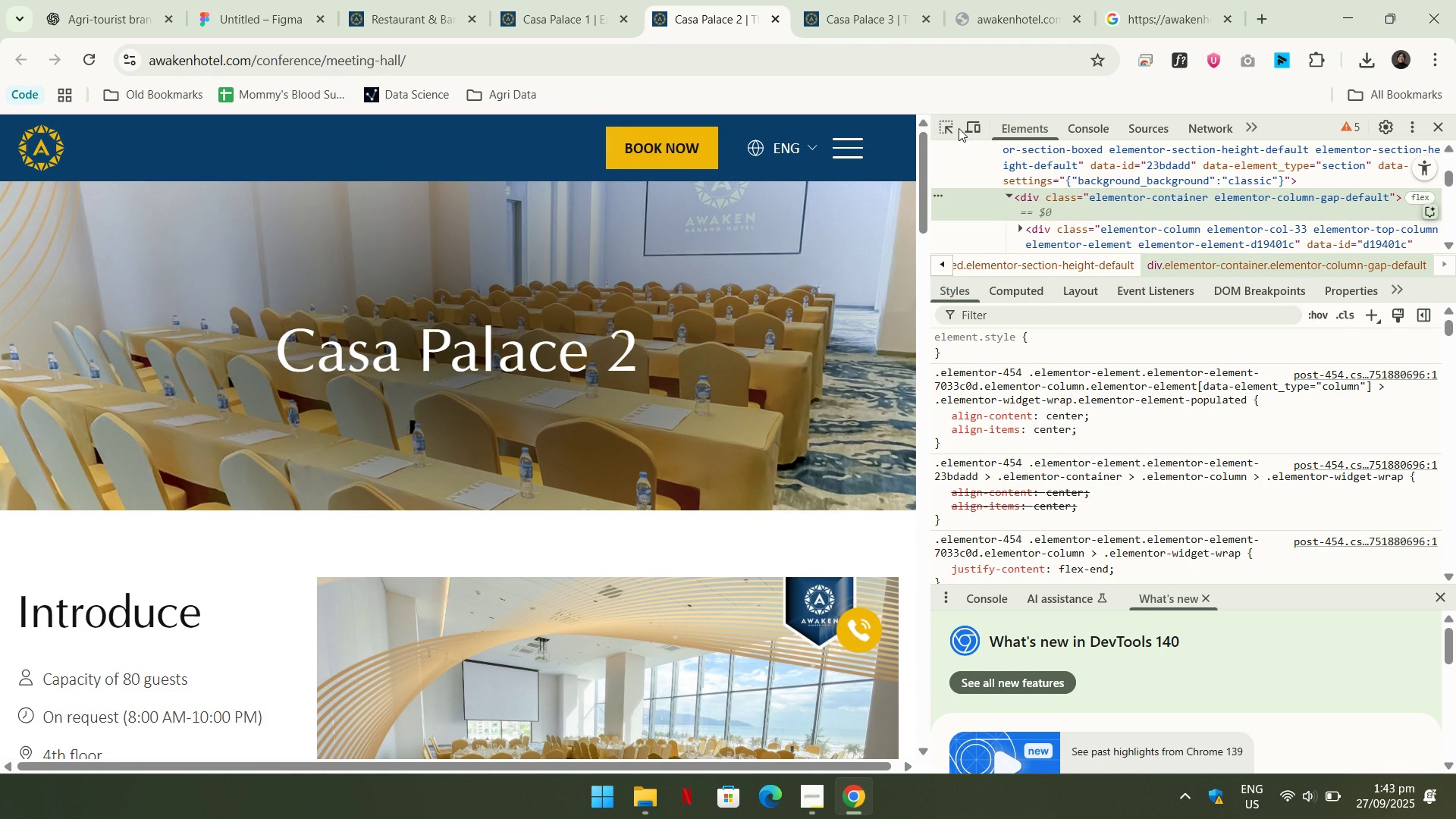 
left_click([944, 127])
 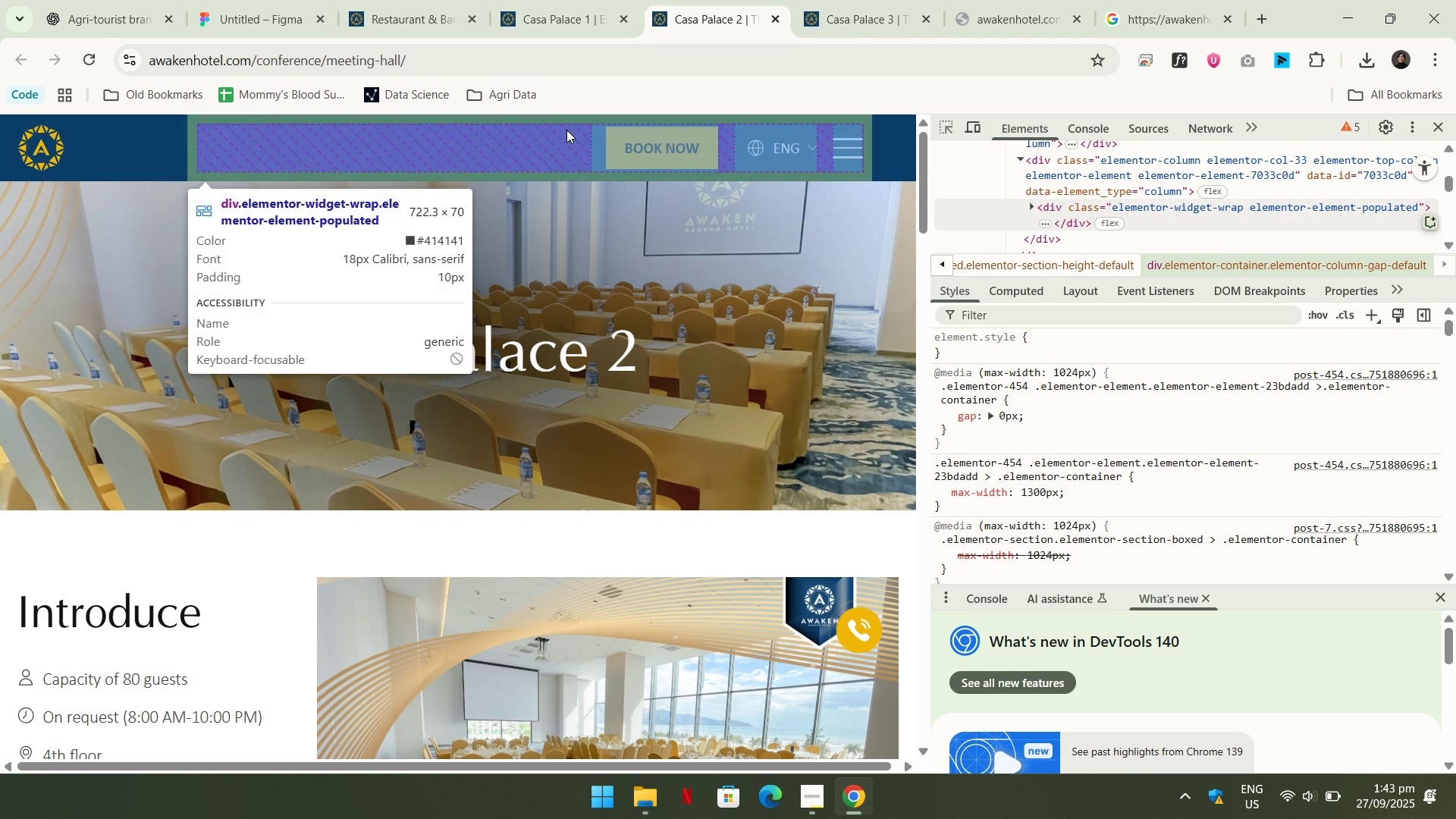 
left_click([563, 130])
 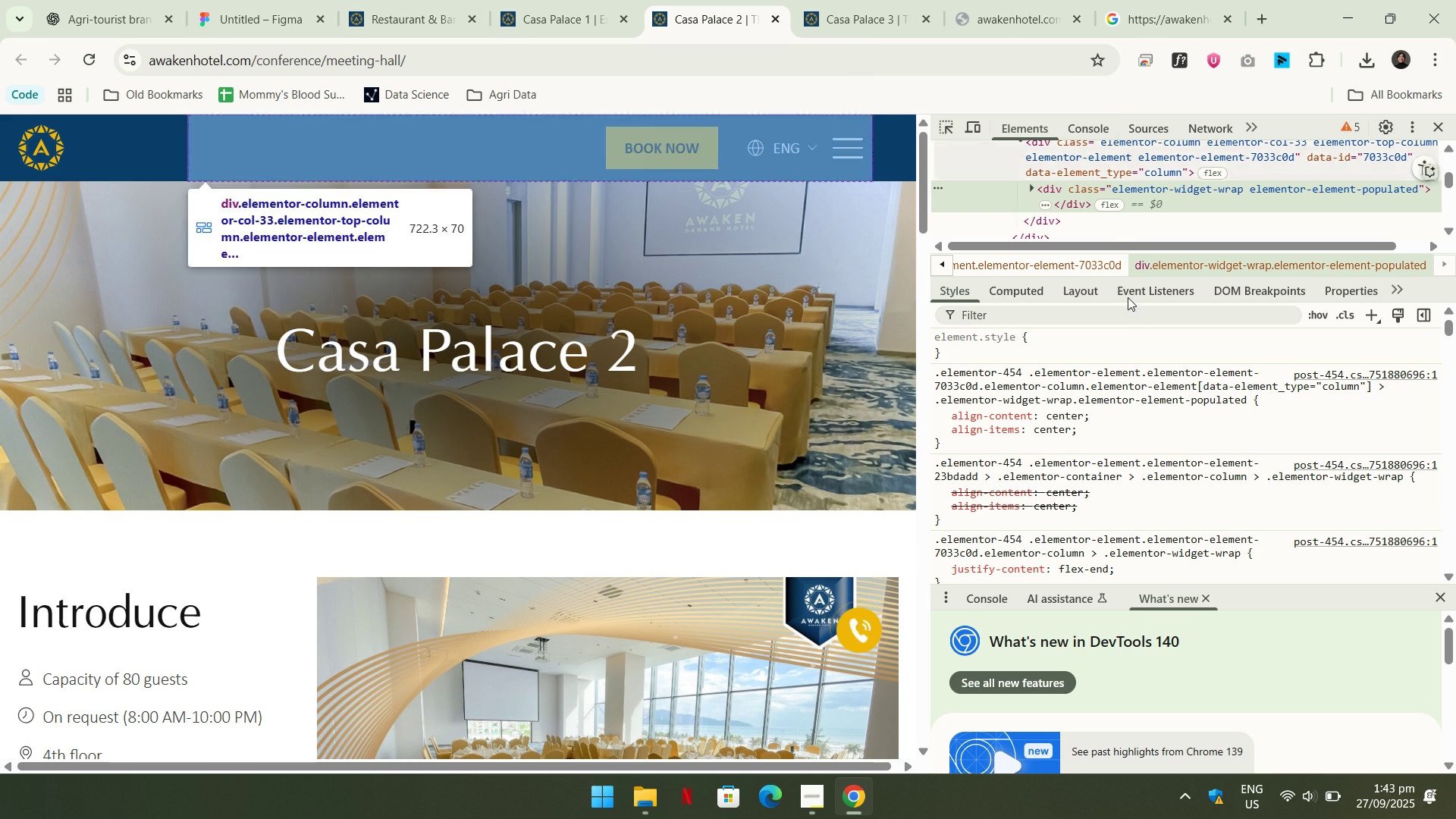 
scroll: coordinate [1098, 471], scroll_direction: down, amount: 7.0
 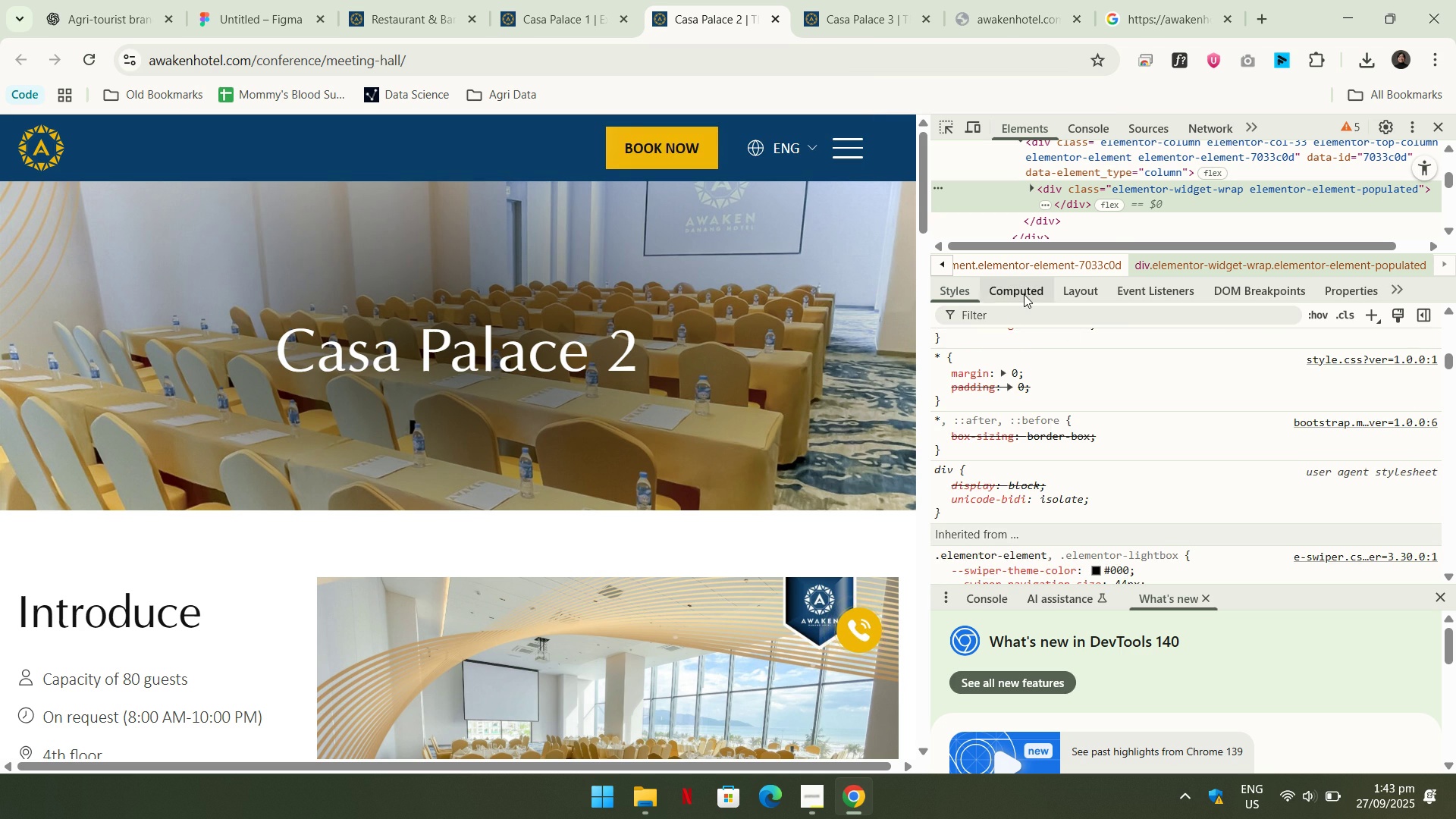 
left_click([1024, 294])
 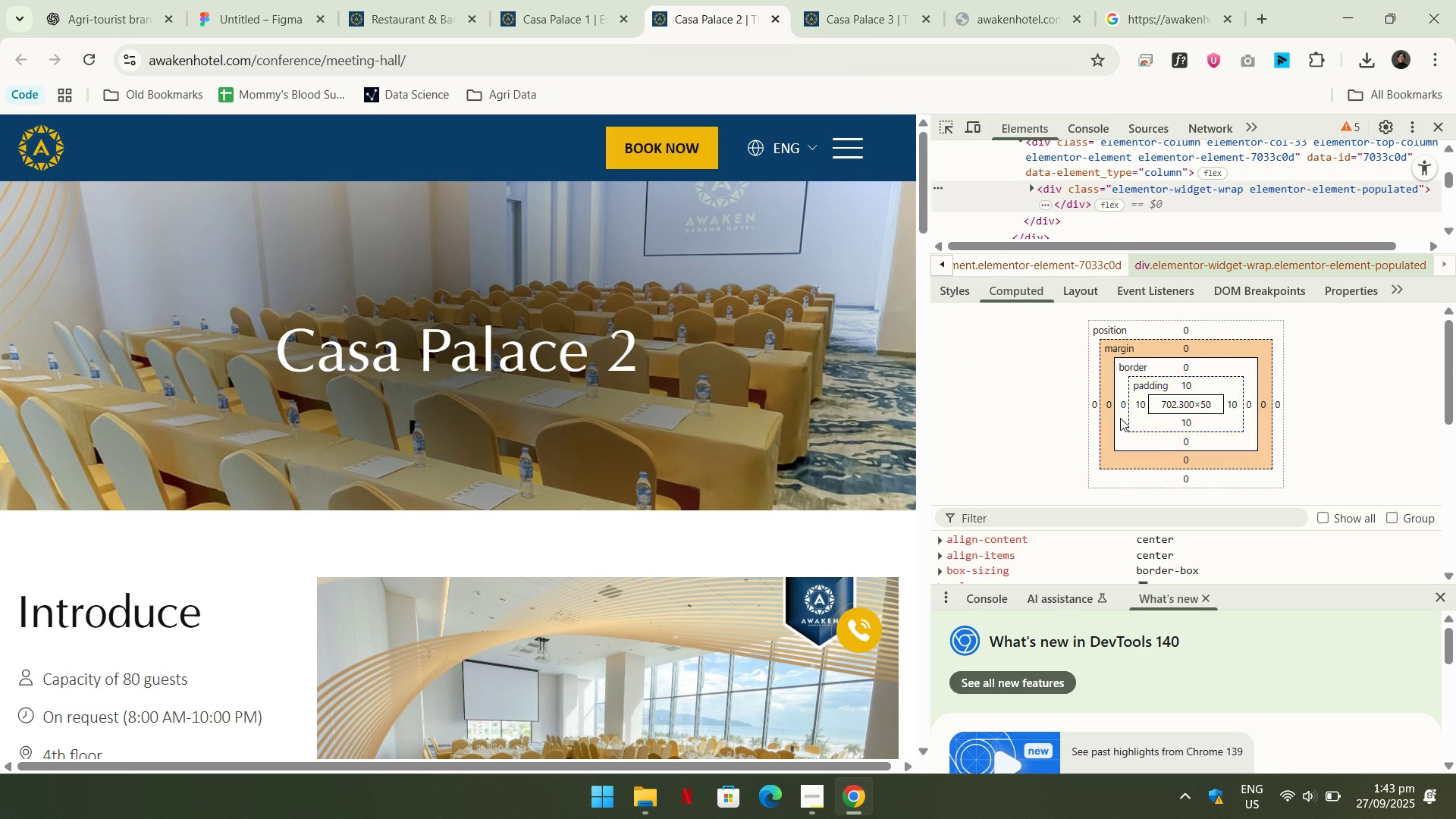 
scroll: coordinate [1109, 538], scroll_direction: down, amount: 21.0
 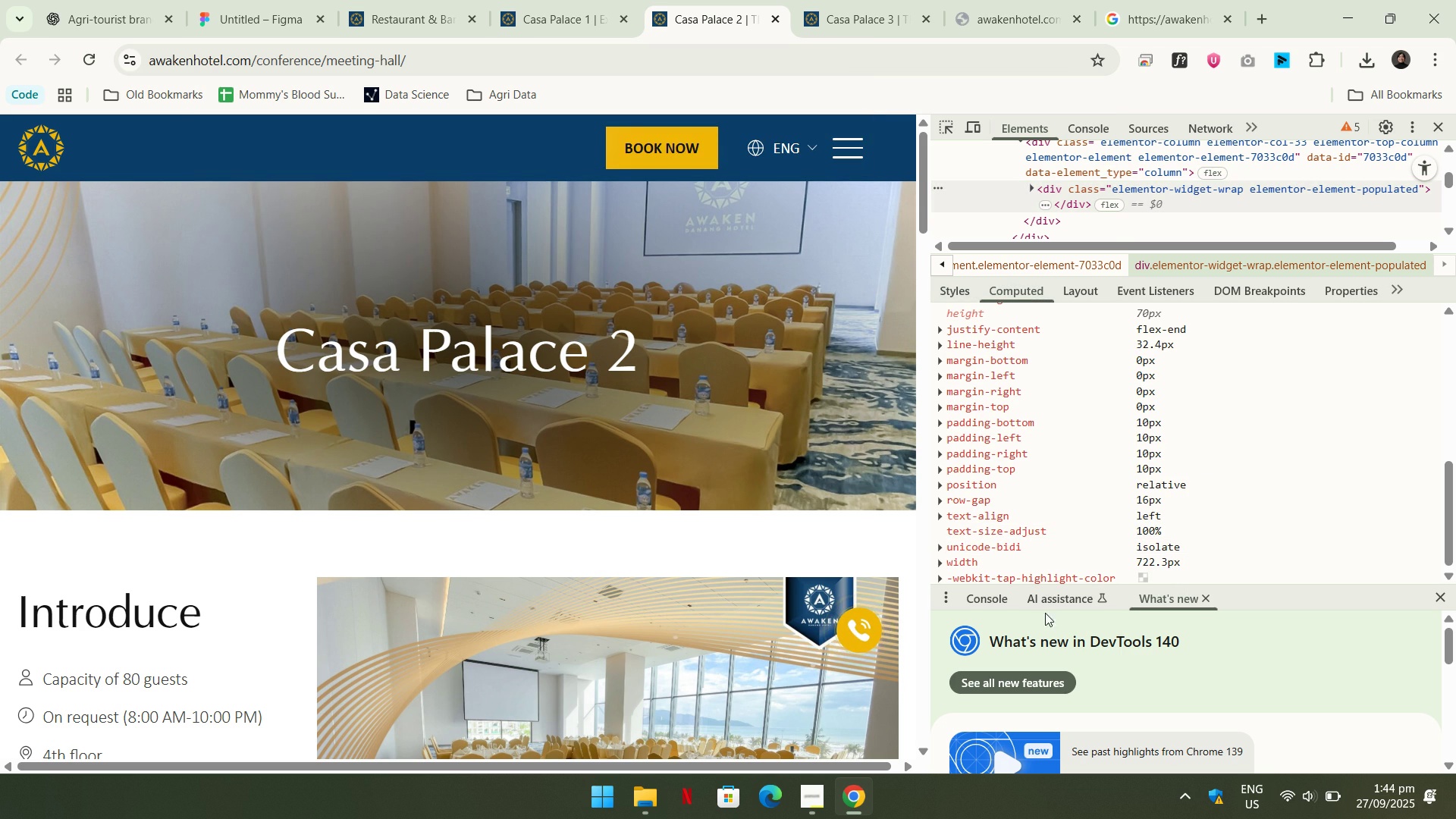 
left_click([999, 596])
 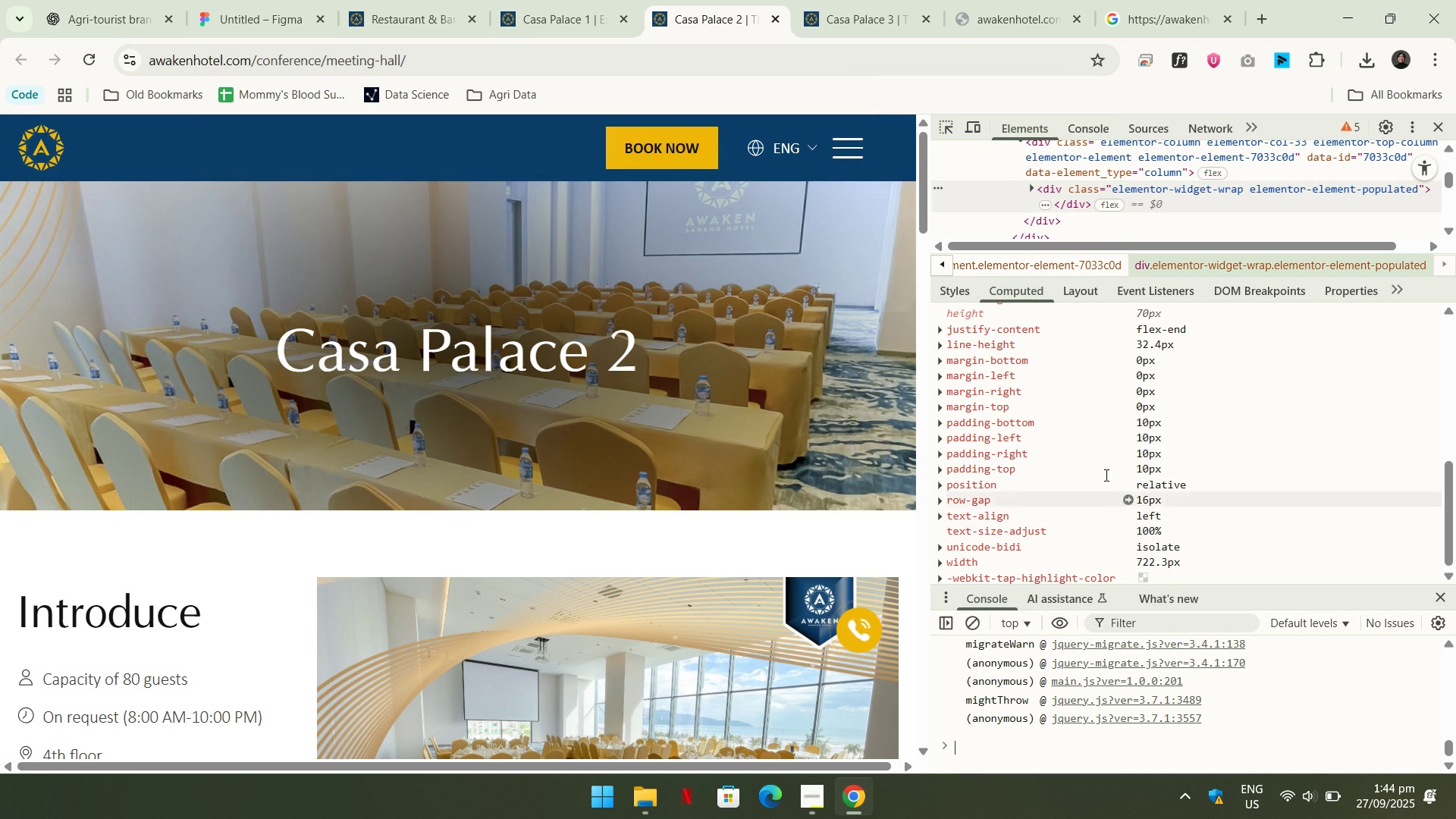 
scroll: coordinate [1105, 475], scroll_direction: up, amount: 6.0
 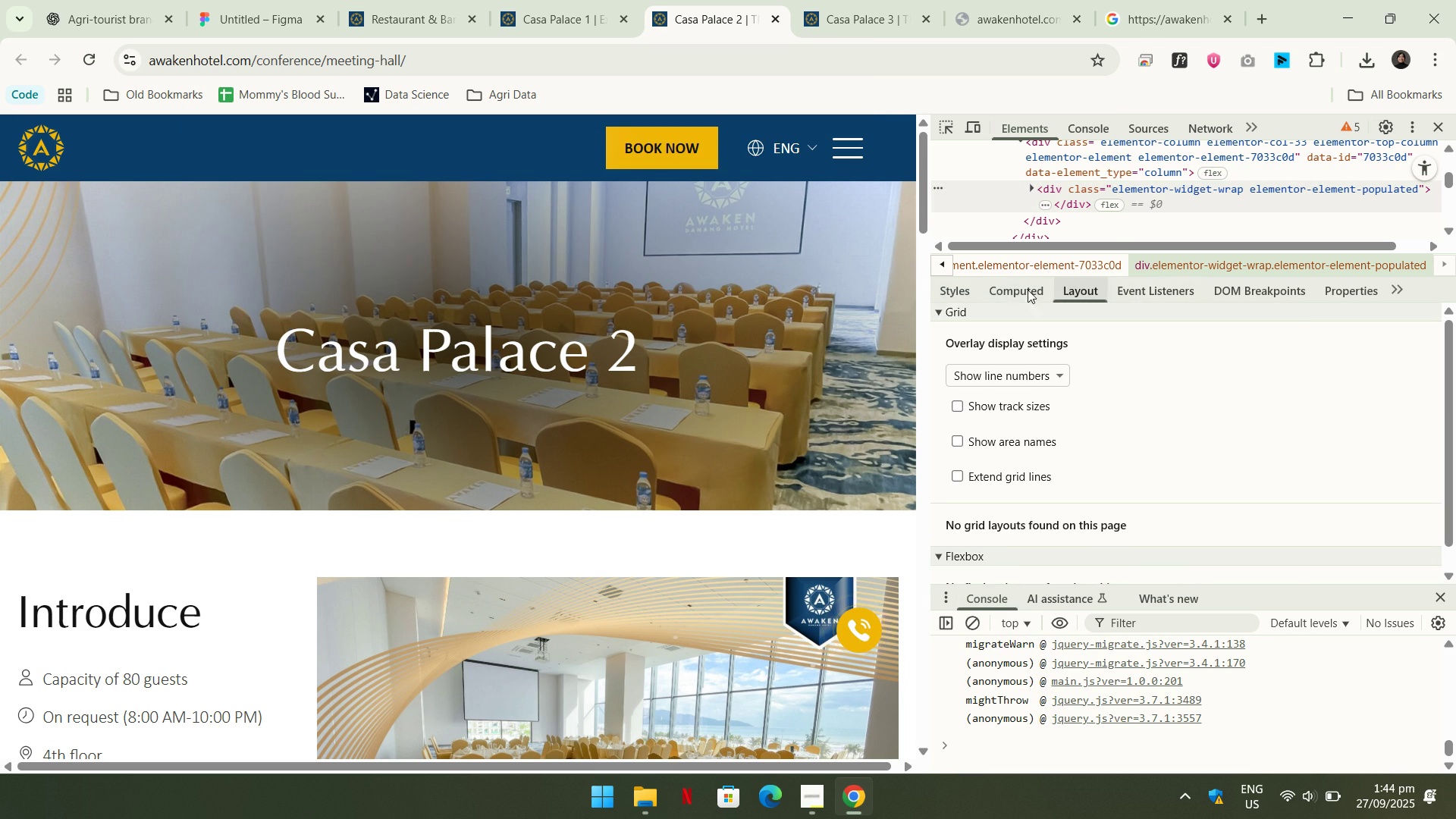 
double_click([971, 281])
 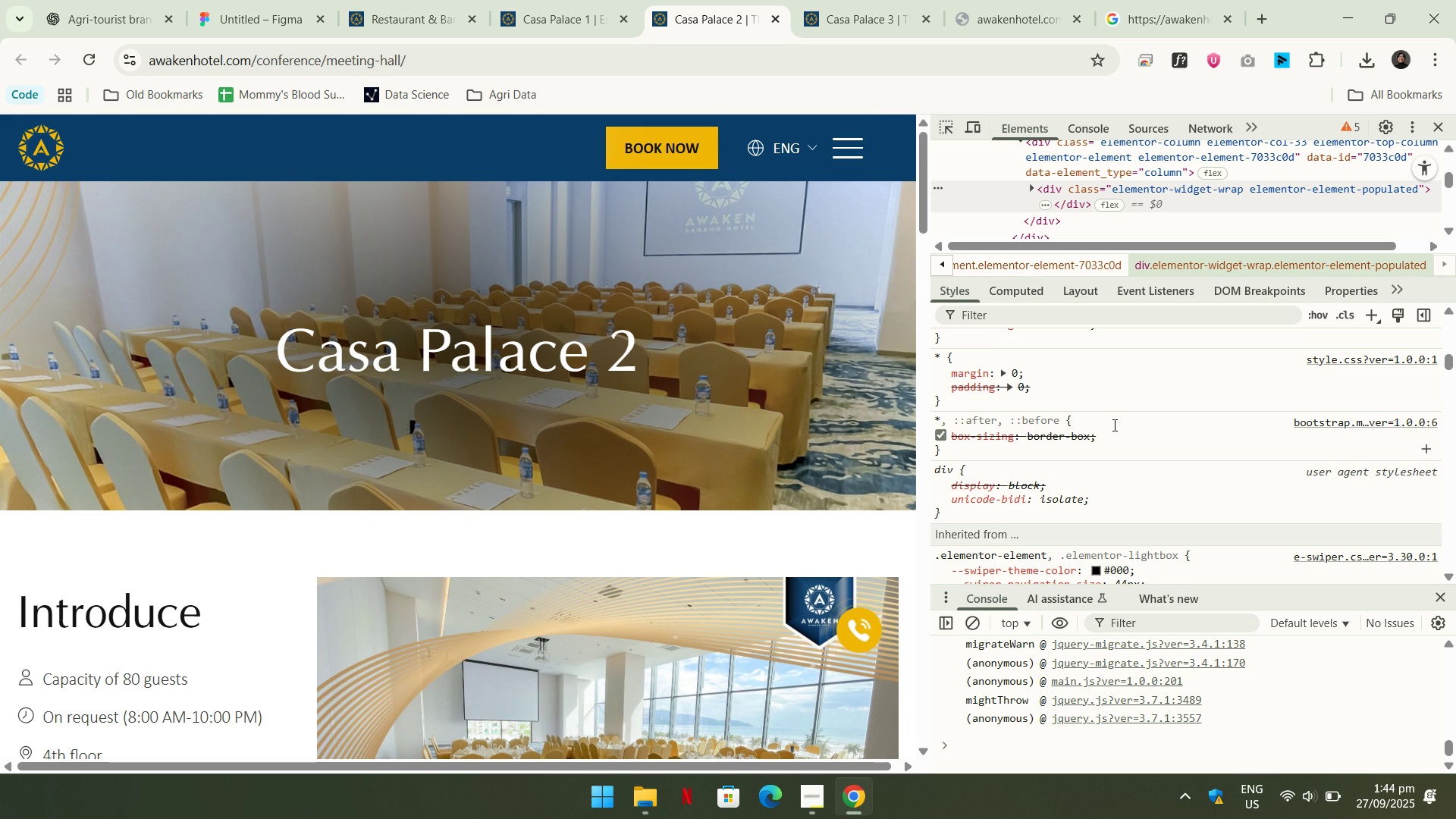 
scroll: coordinate [1116, 441], scroll_direction: down, amount: 9.0
 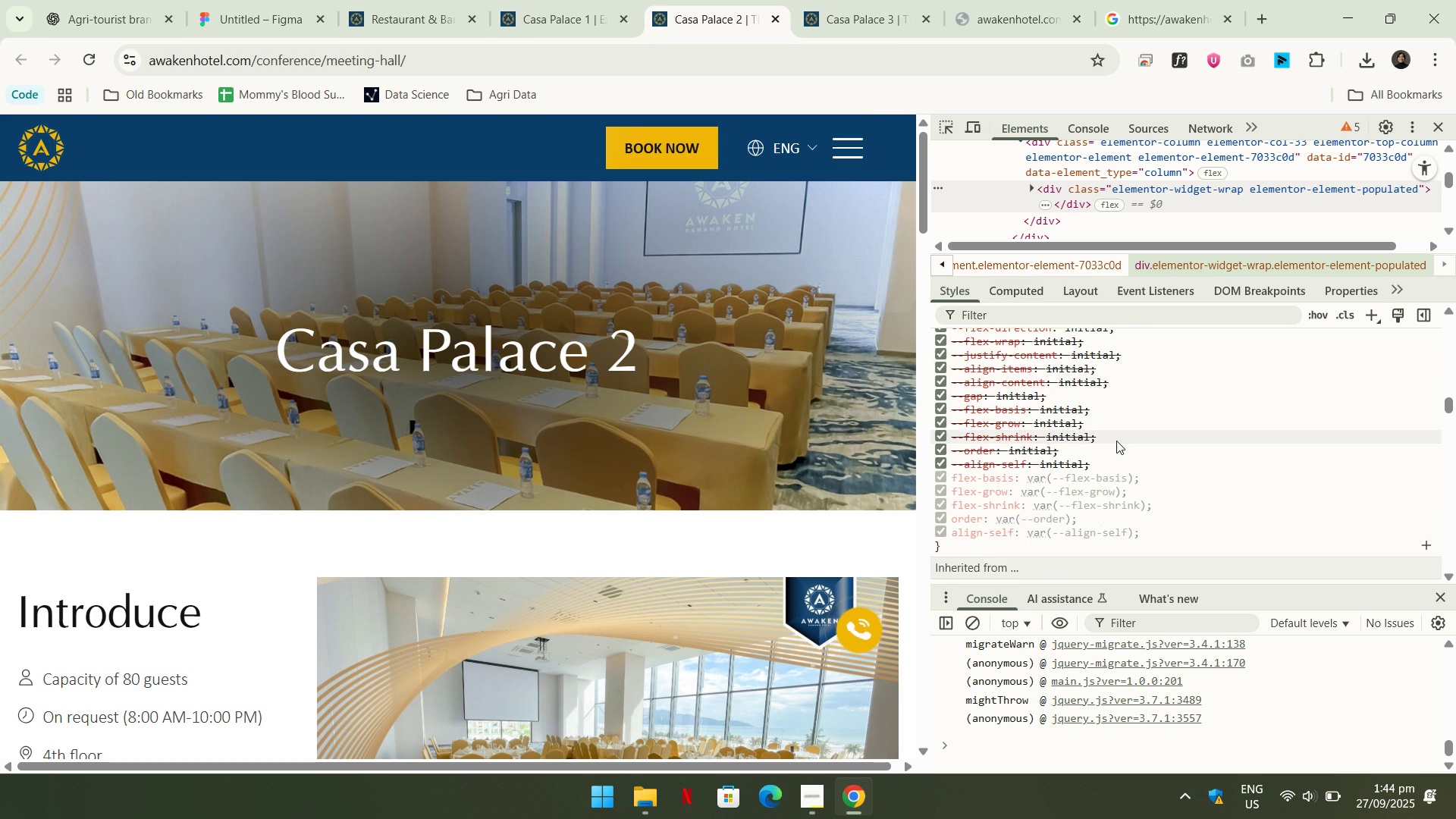 
scroll: coordinate [1116, 441], scroll_direction: up, amount: 2.0
 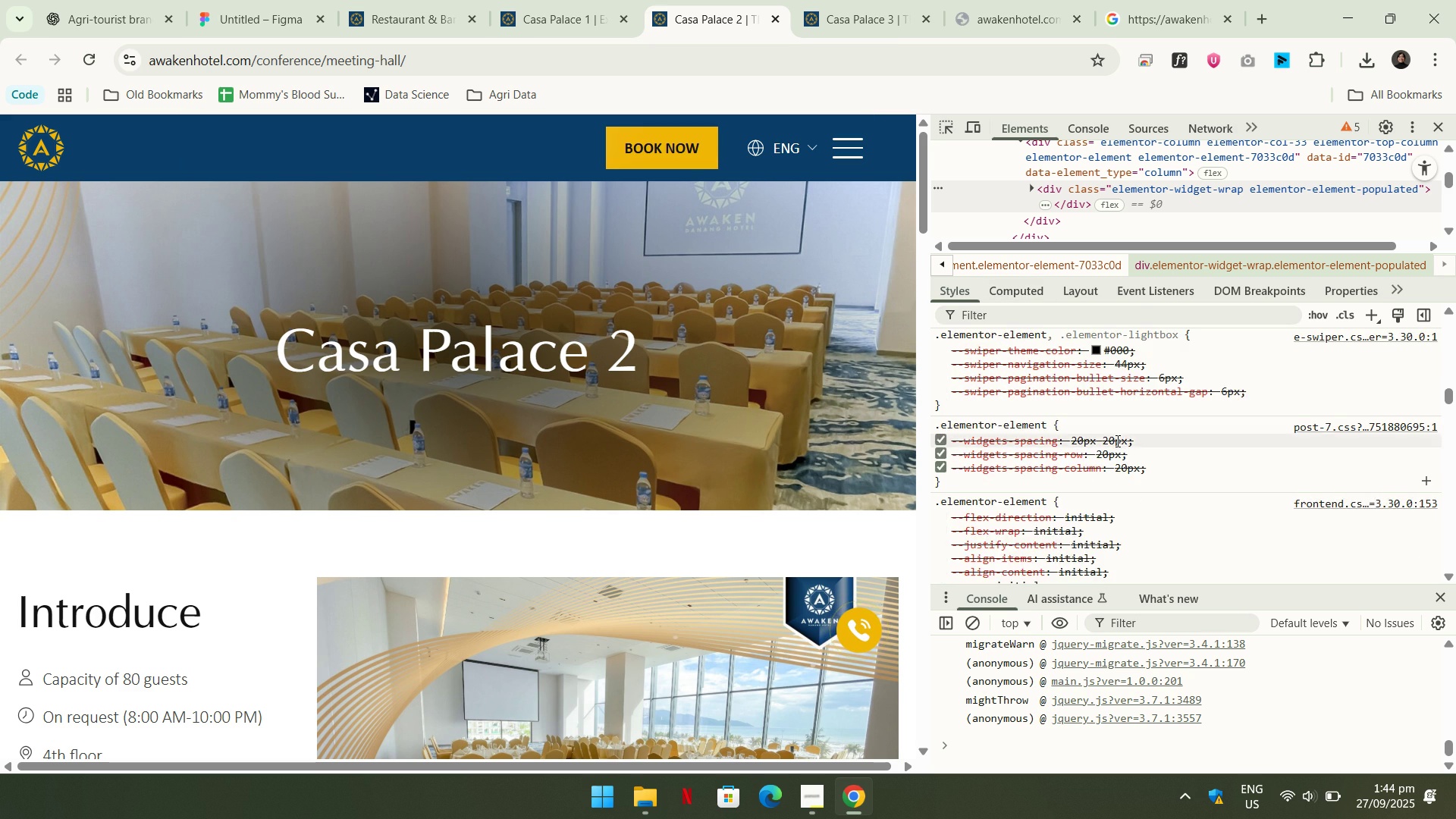 
scroll: coordinate [1116, 441], scroll_direction: down, amount: 5.0
 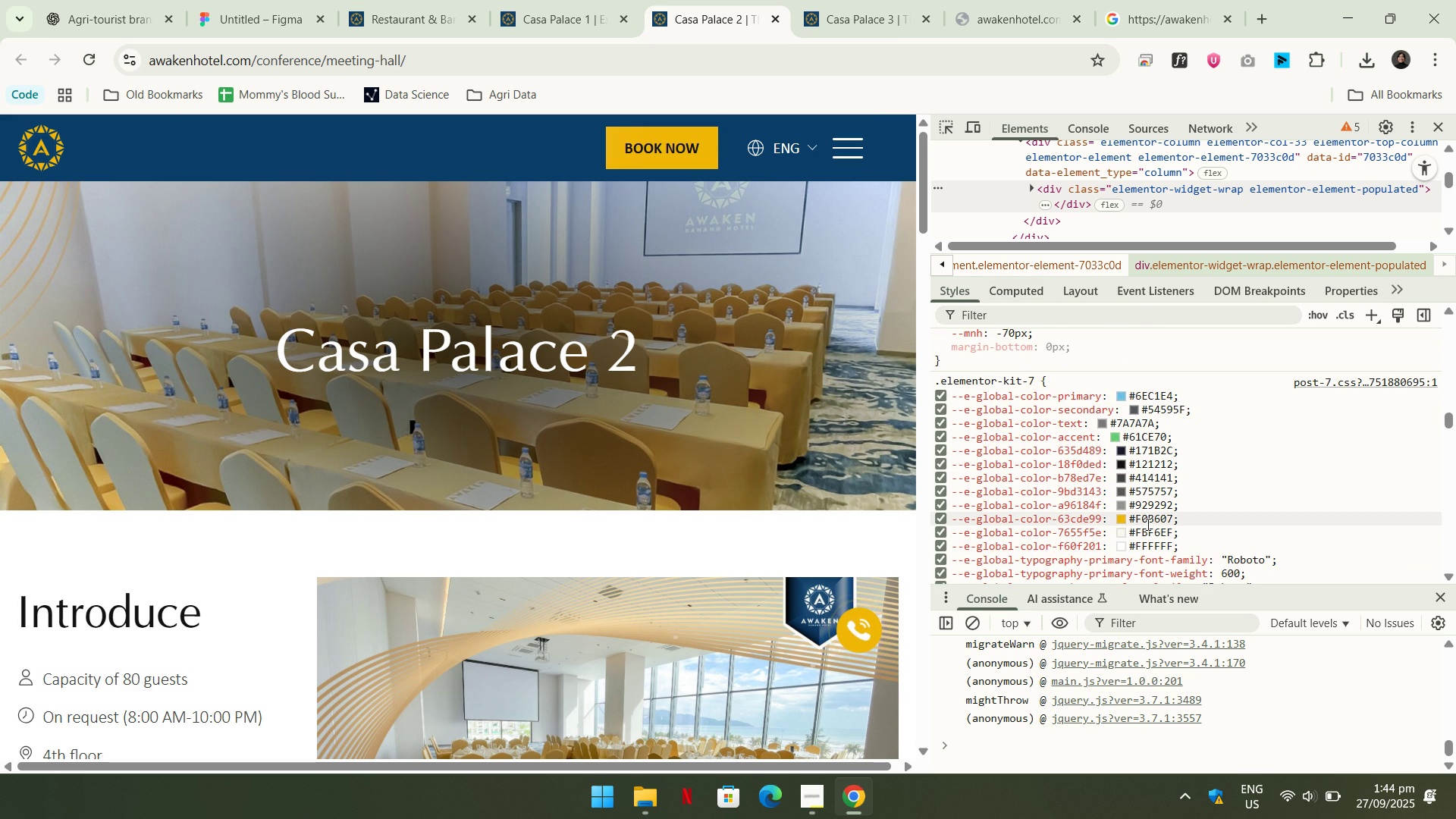 
double_click([1147, 523])
 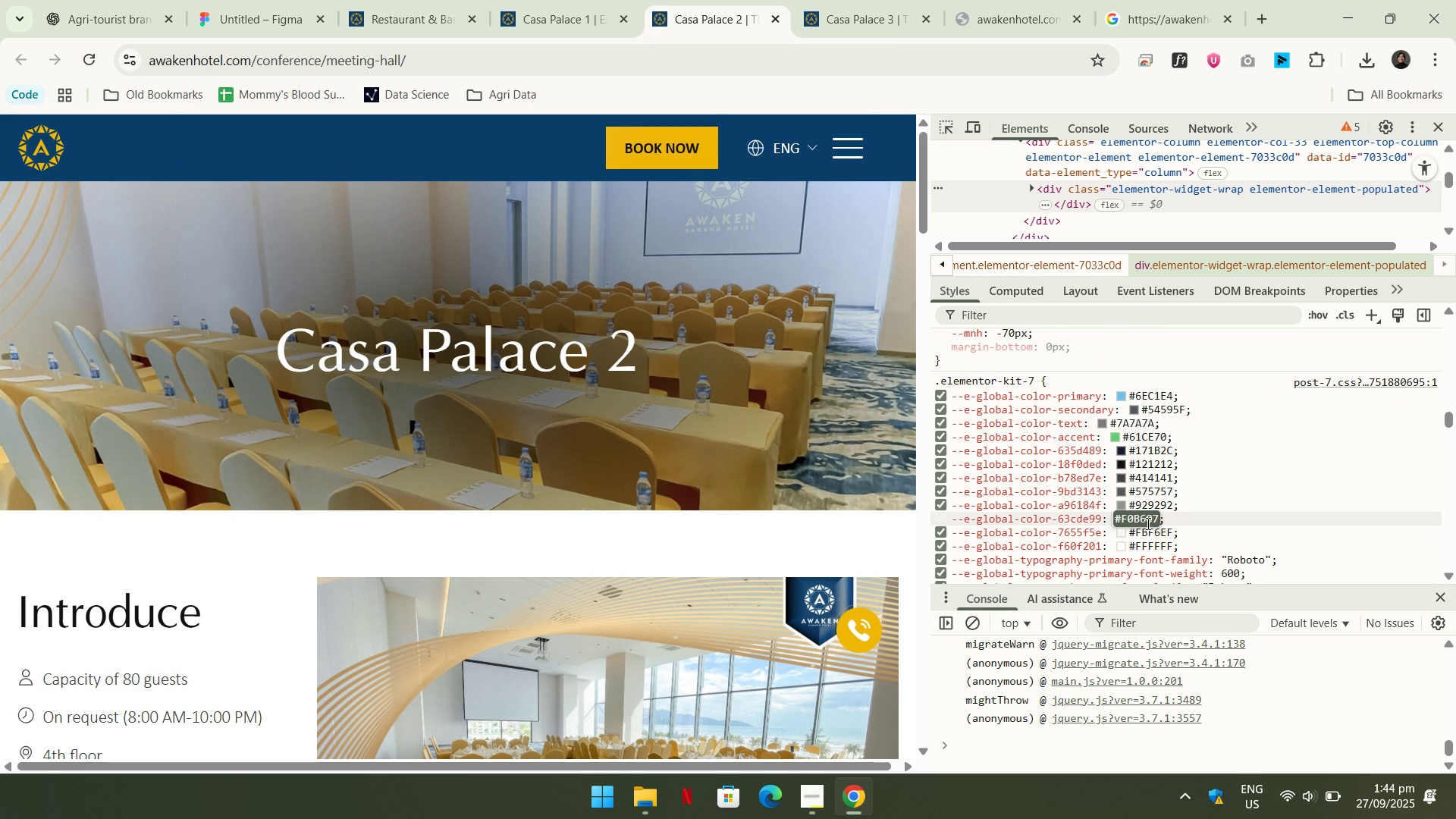 
triple_click([1147, 523])
 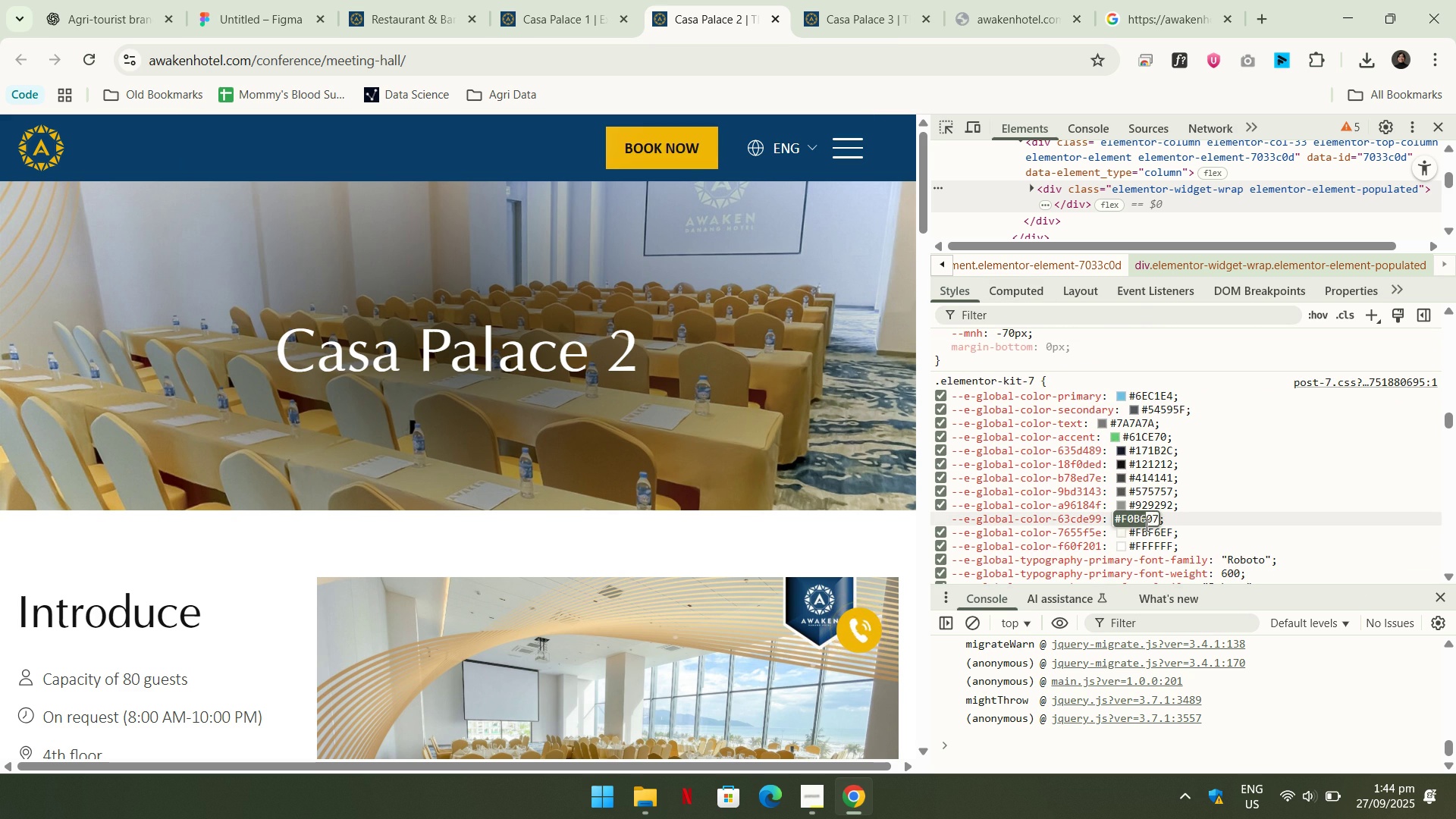 
key(Control+ControlLeft)